 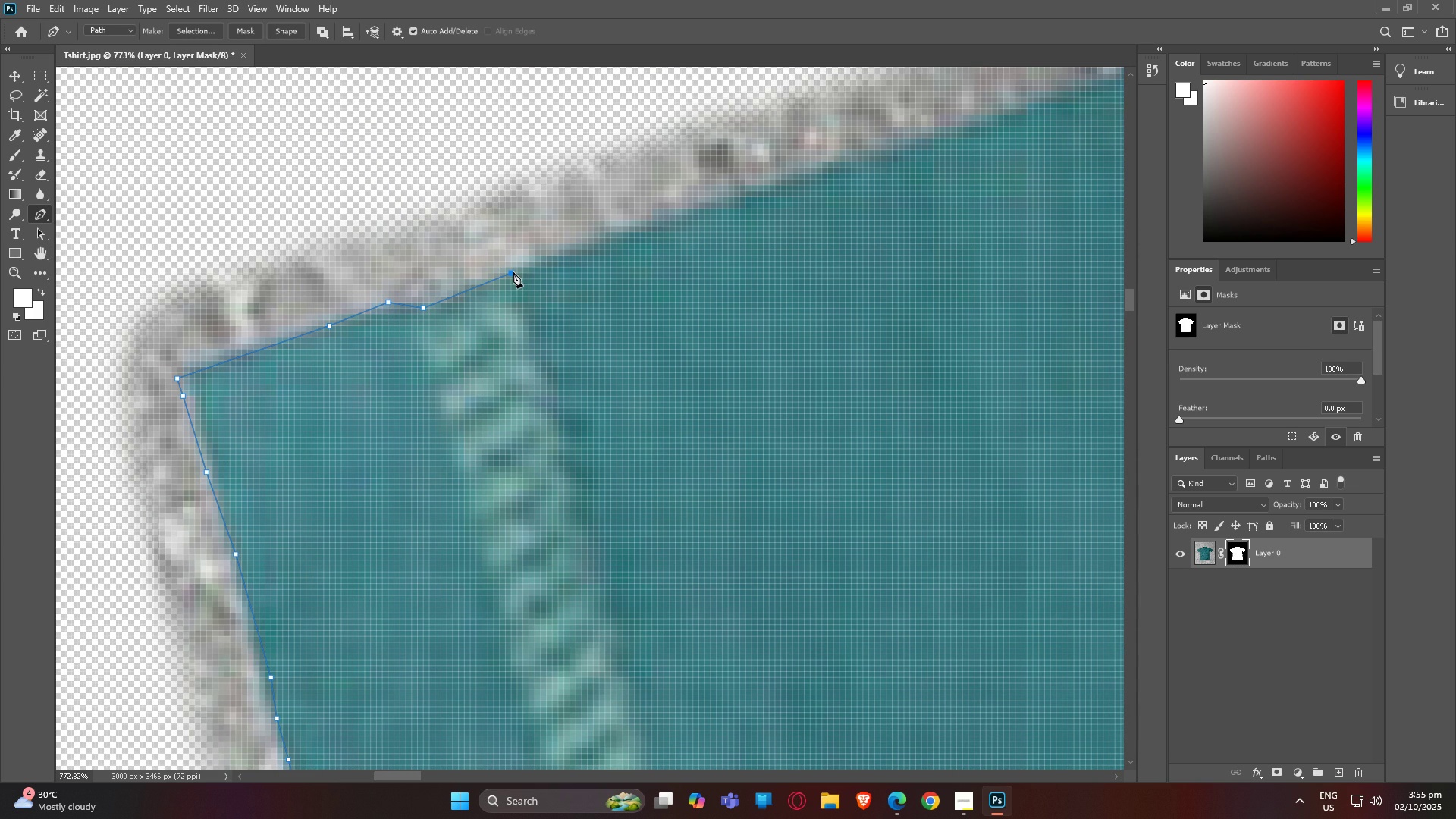 
left_click([513, 272])
 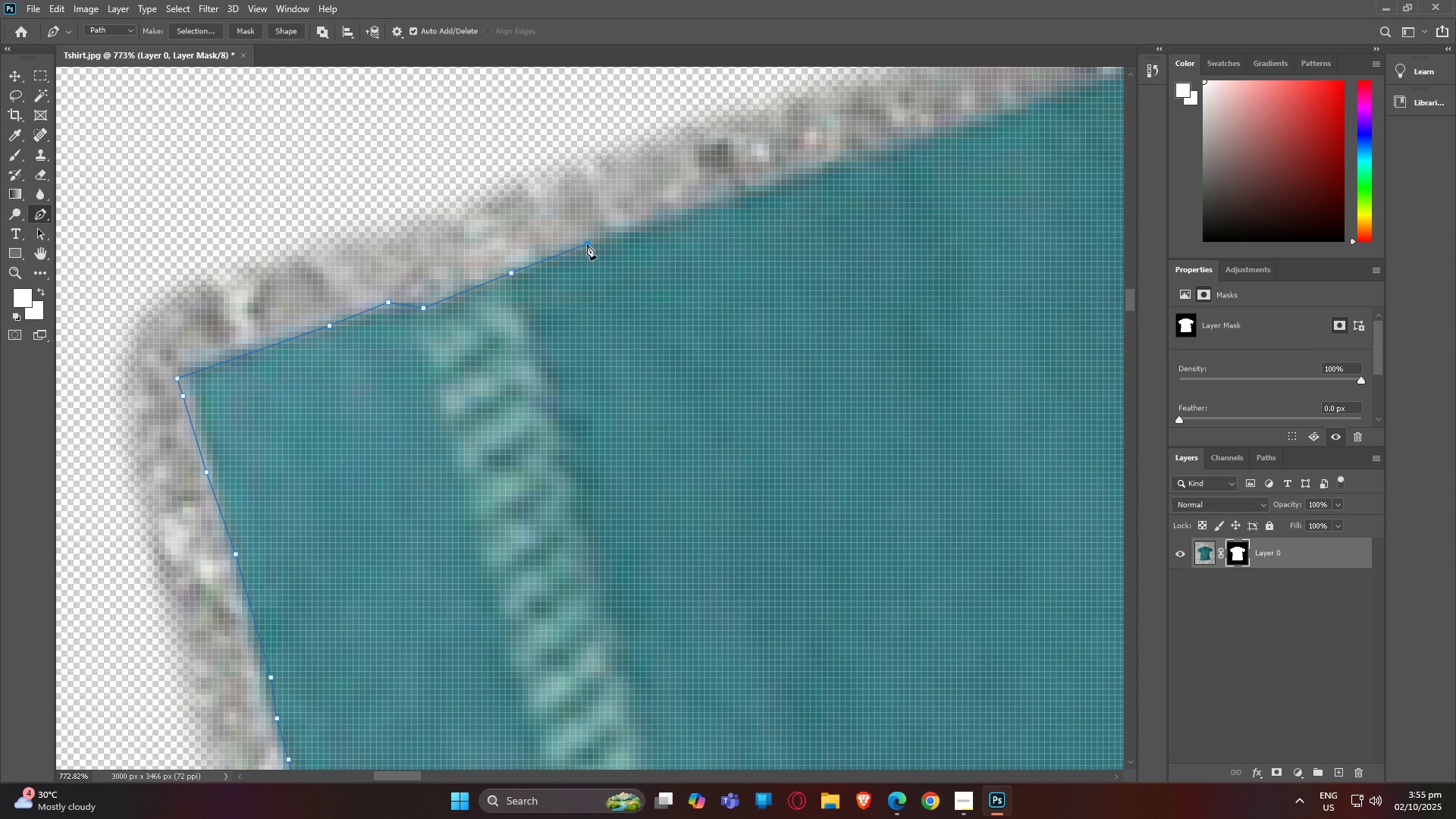 
left_click([587, 244])
 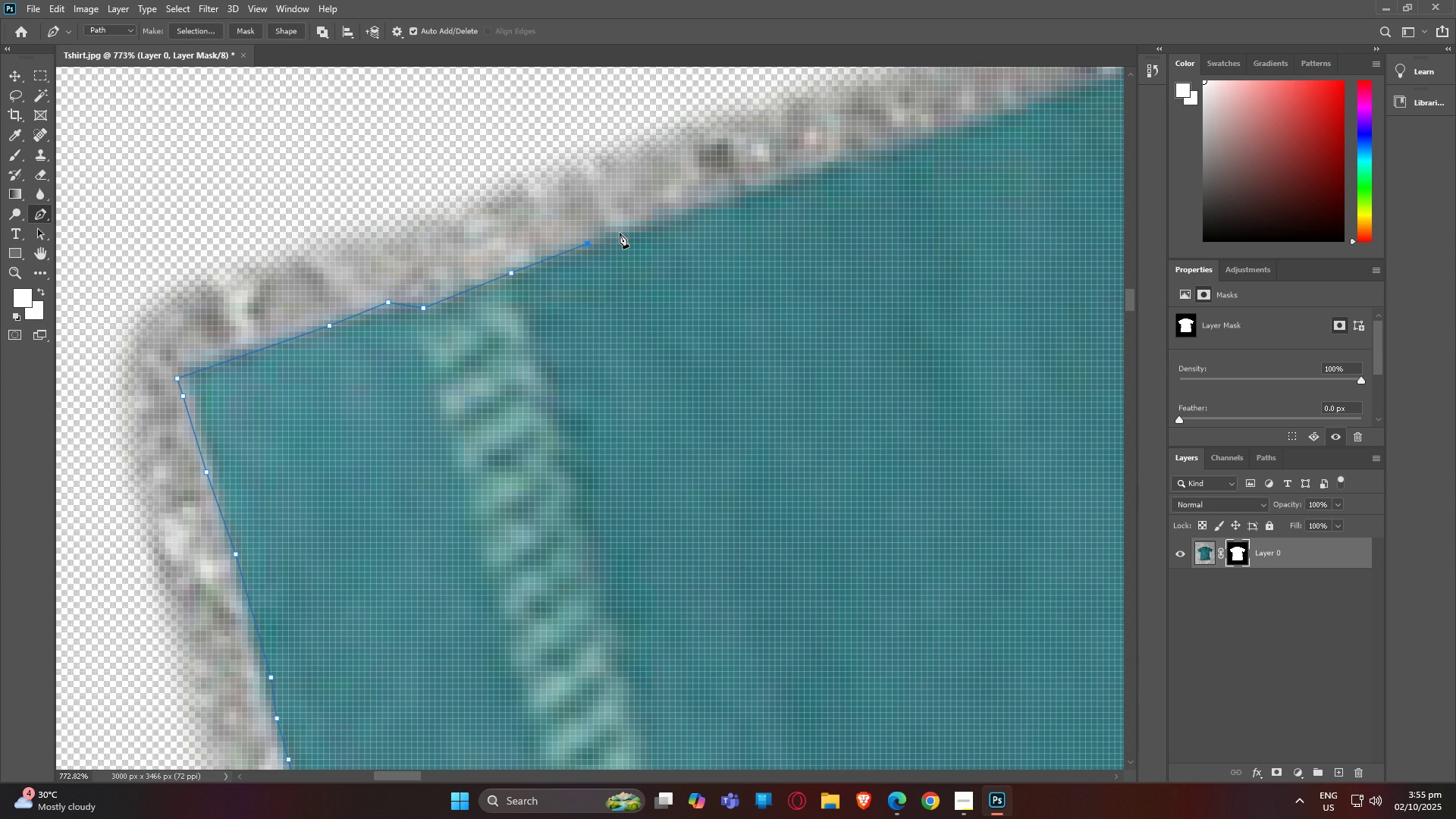 
left_click([623, 229])
 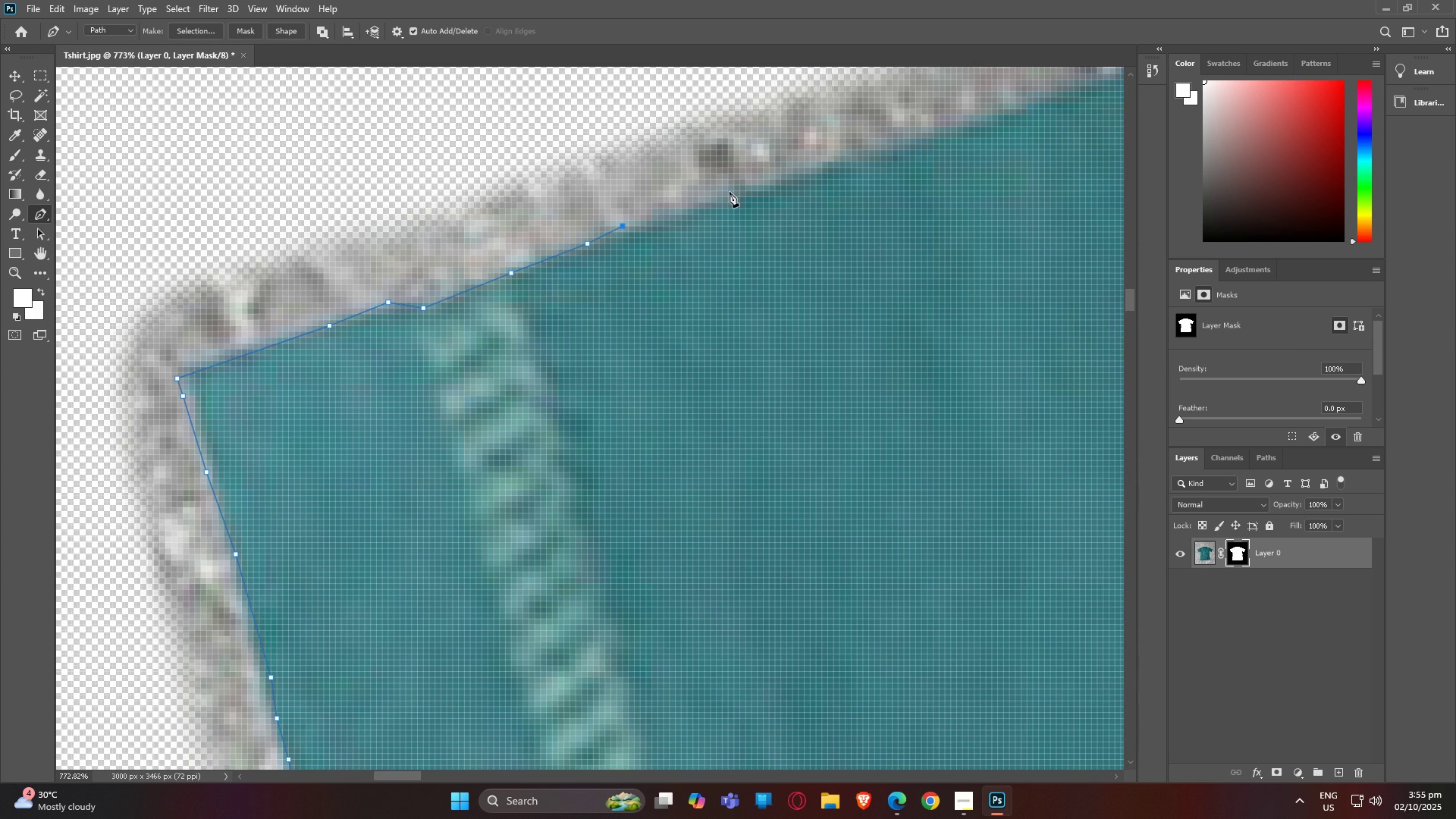 
left_click([730, 192])
 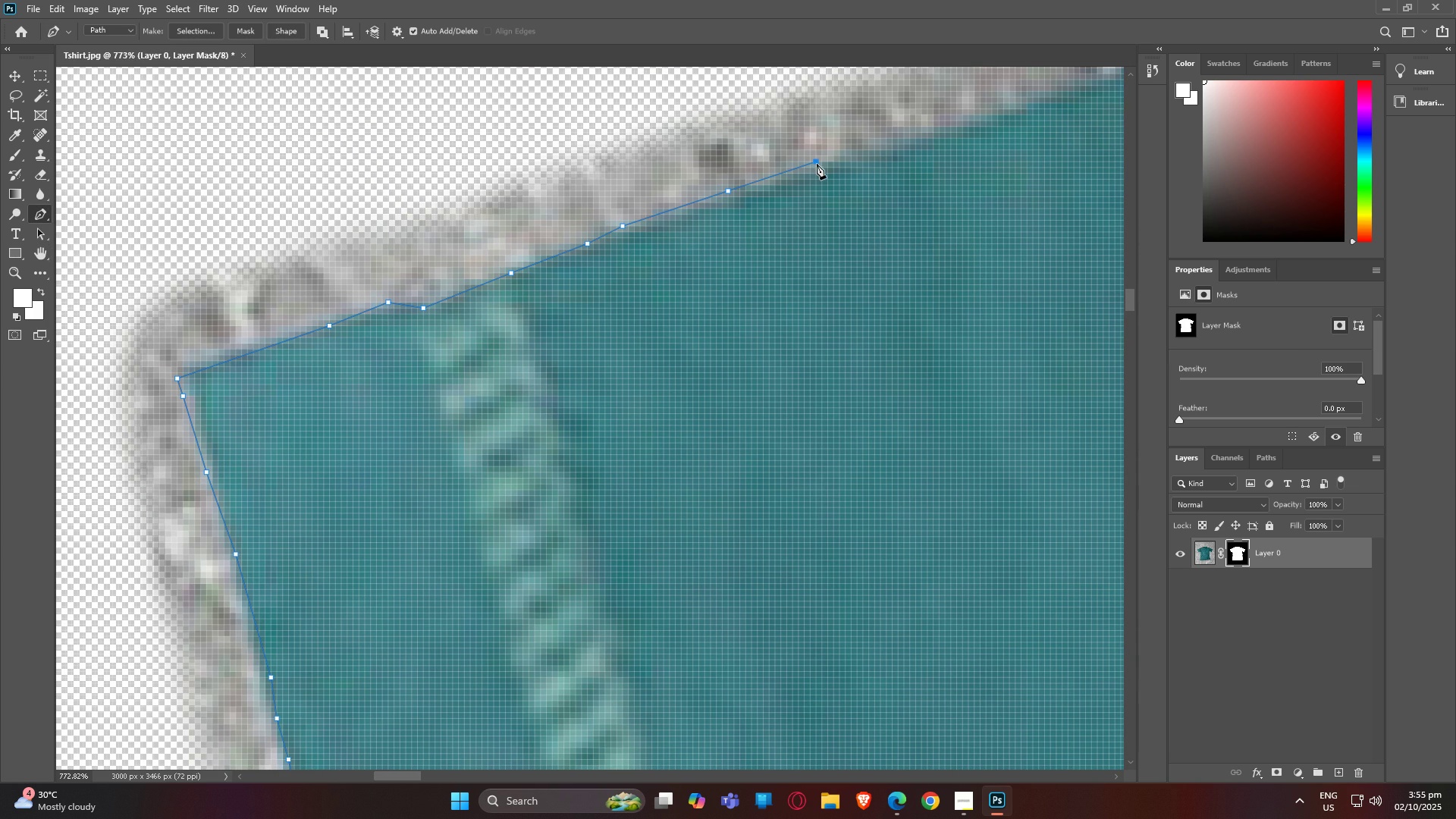 
left_click([817, 164])
 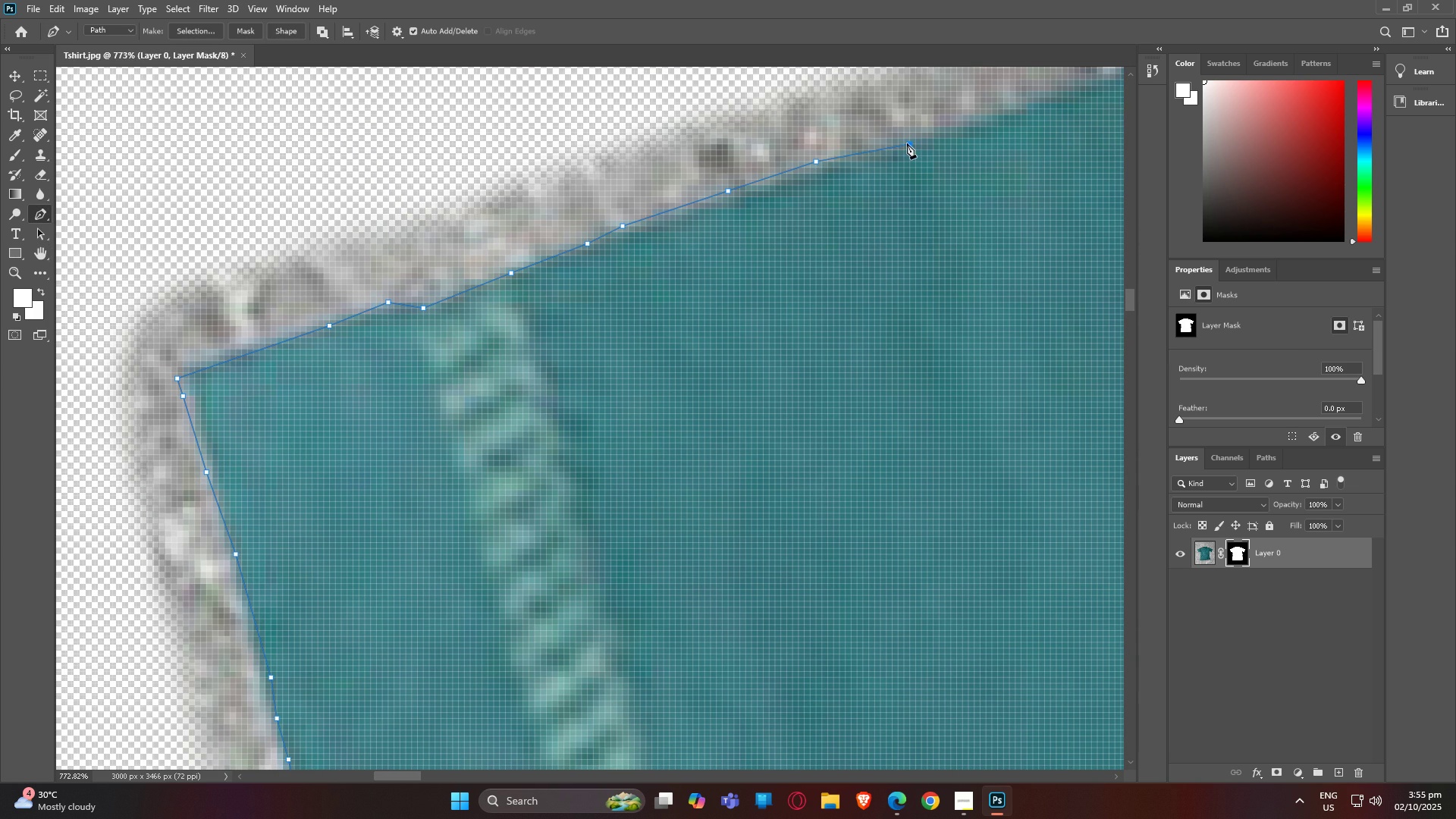 
left_click([907, 143])
 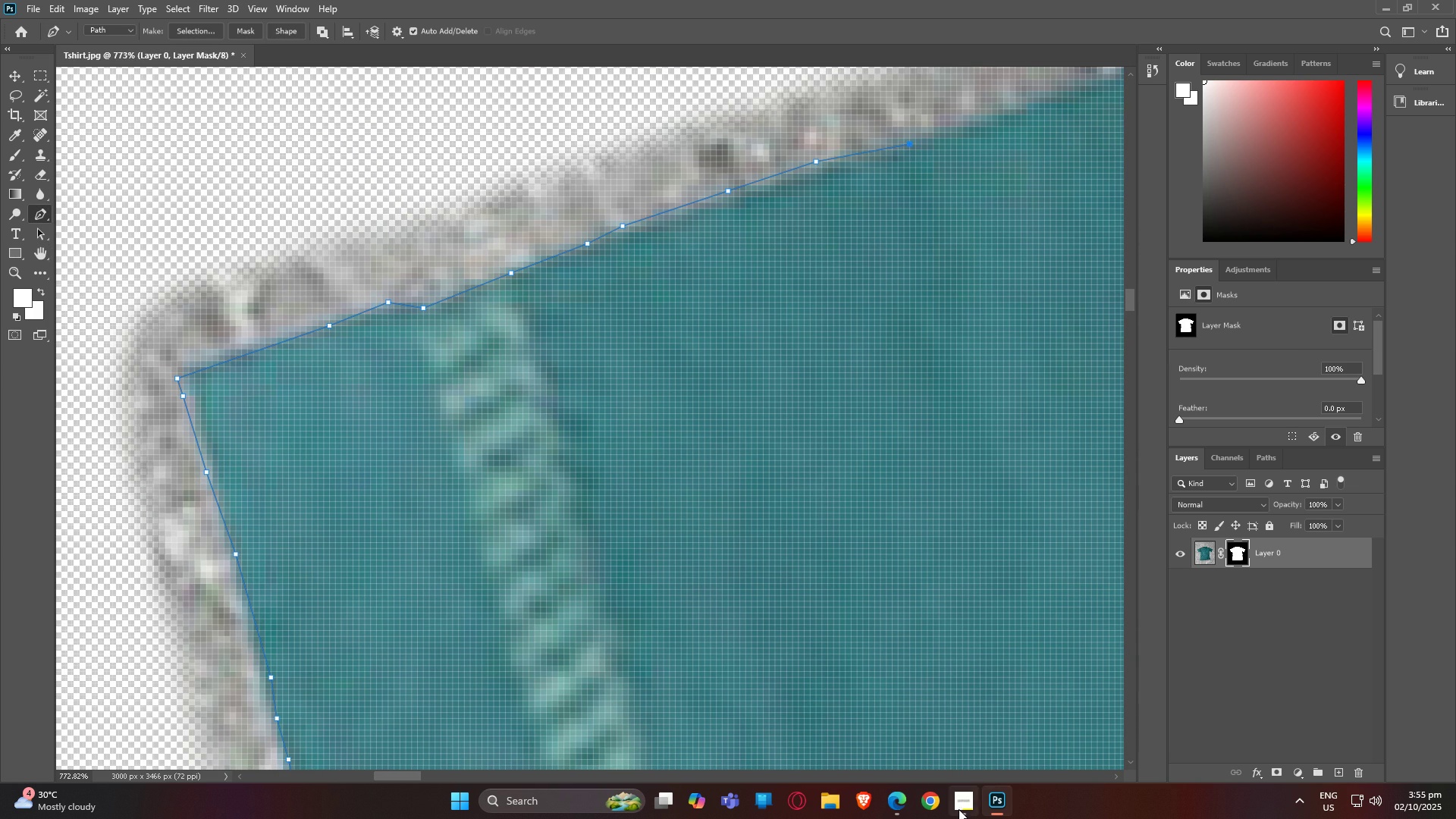 
left_click([959, 808])
 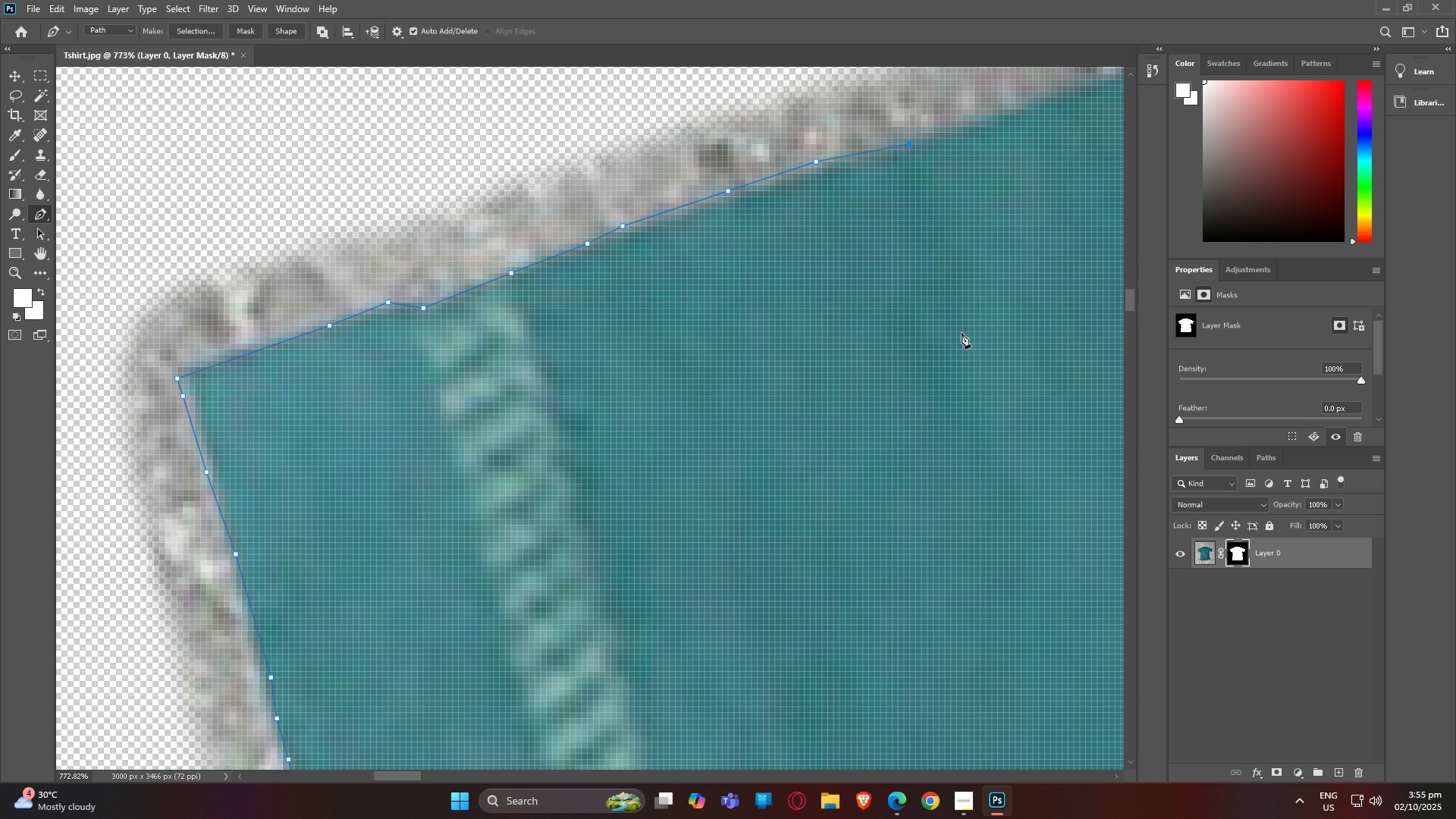 
type(hpp)